 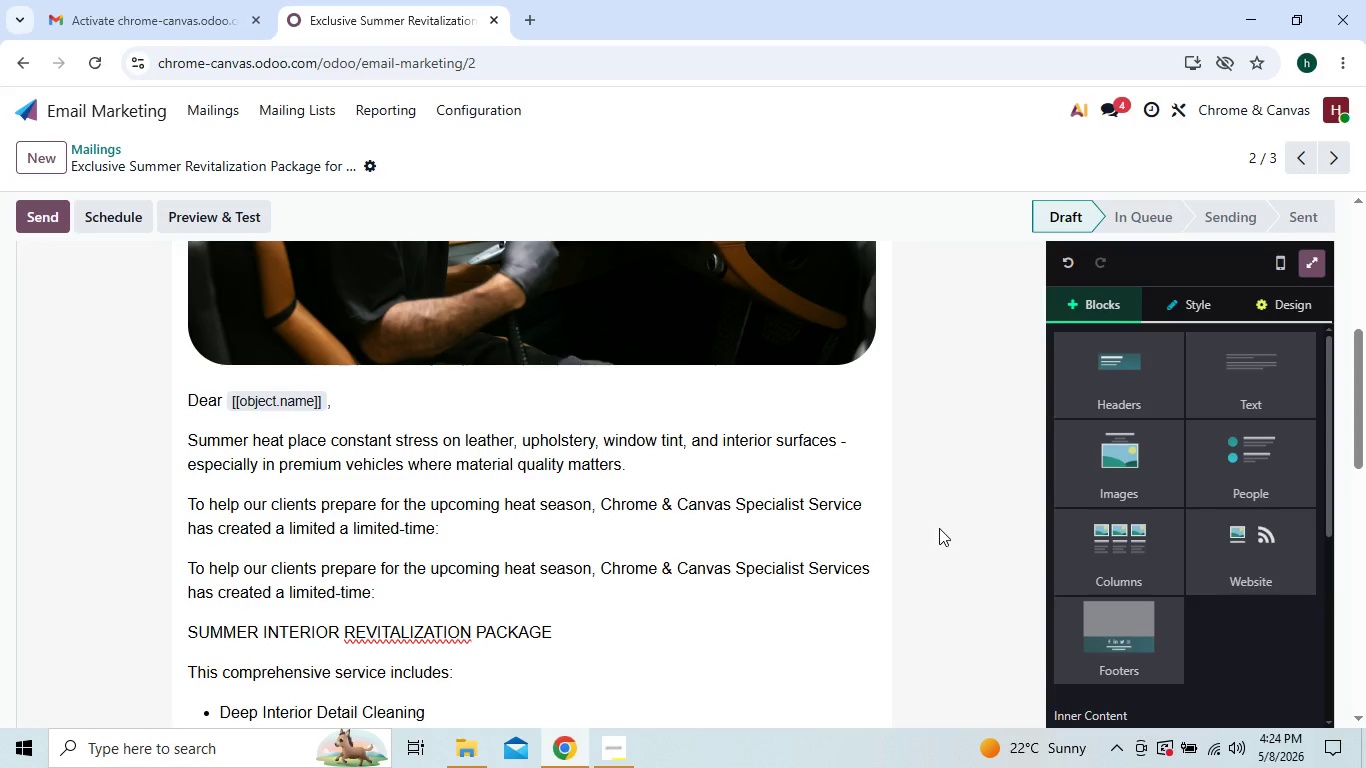 
left_click([950, 524])
 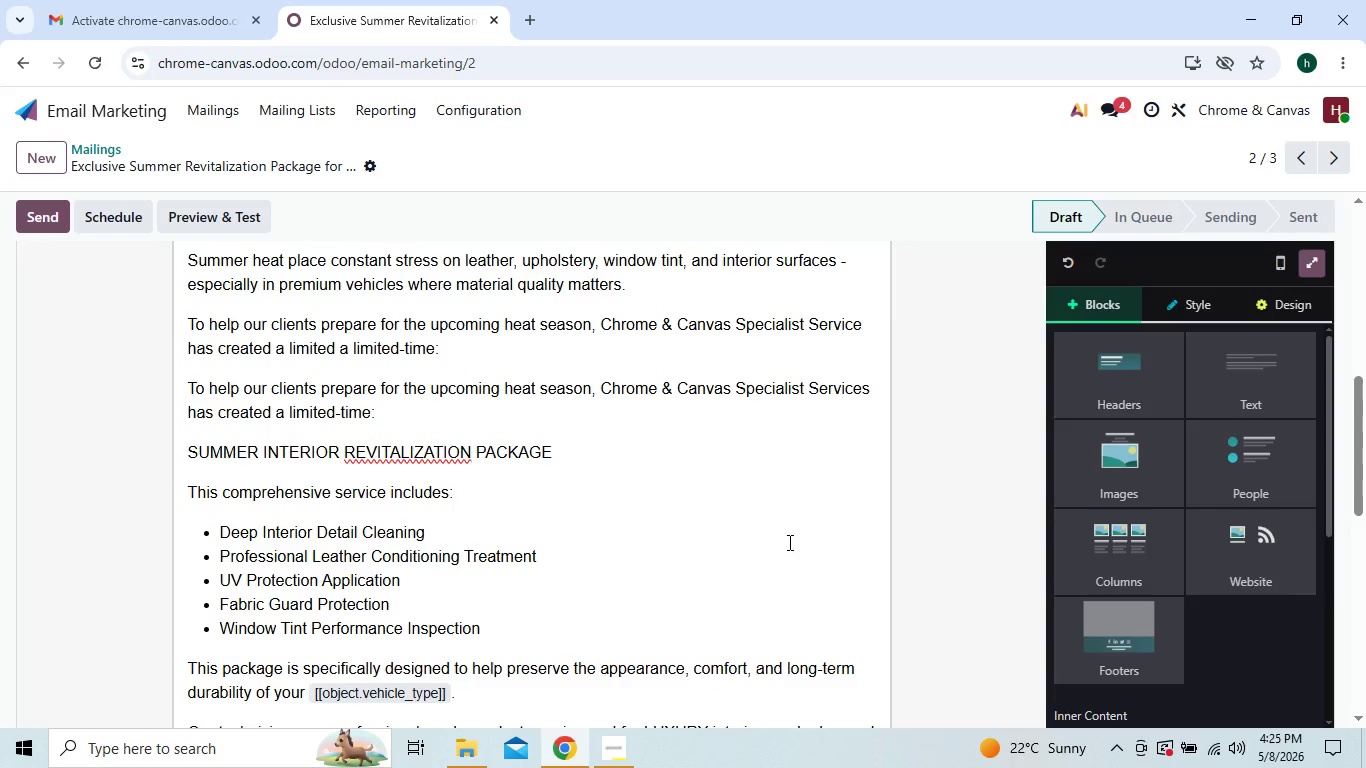 
wait(59.72)
 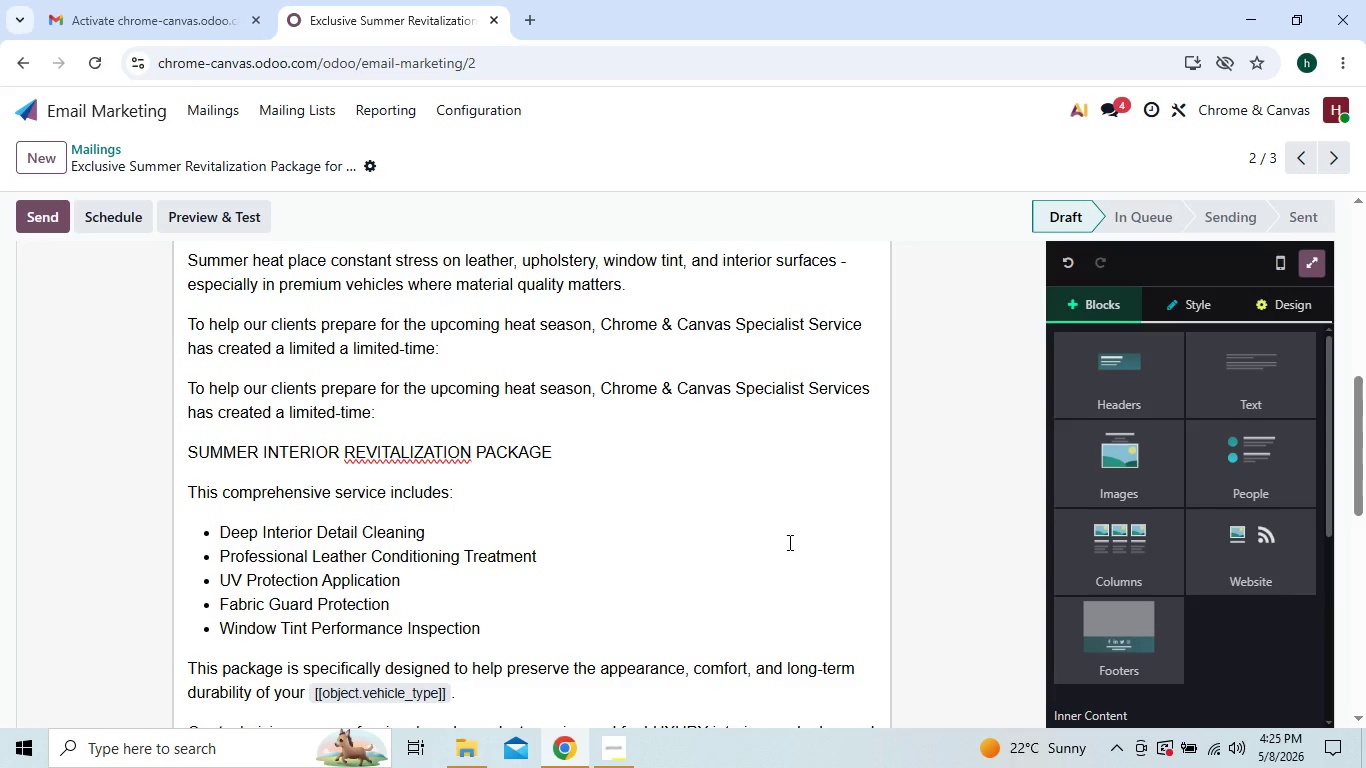 
left_click([991, 511])
 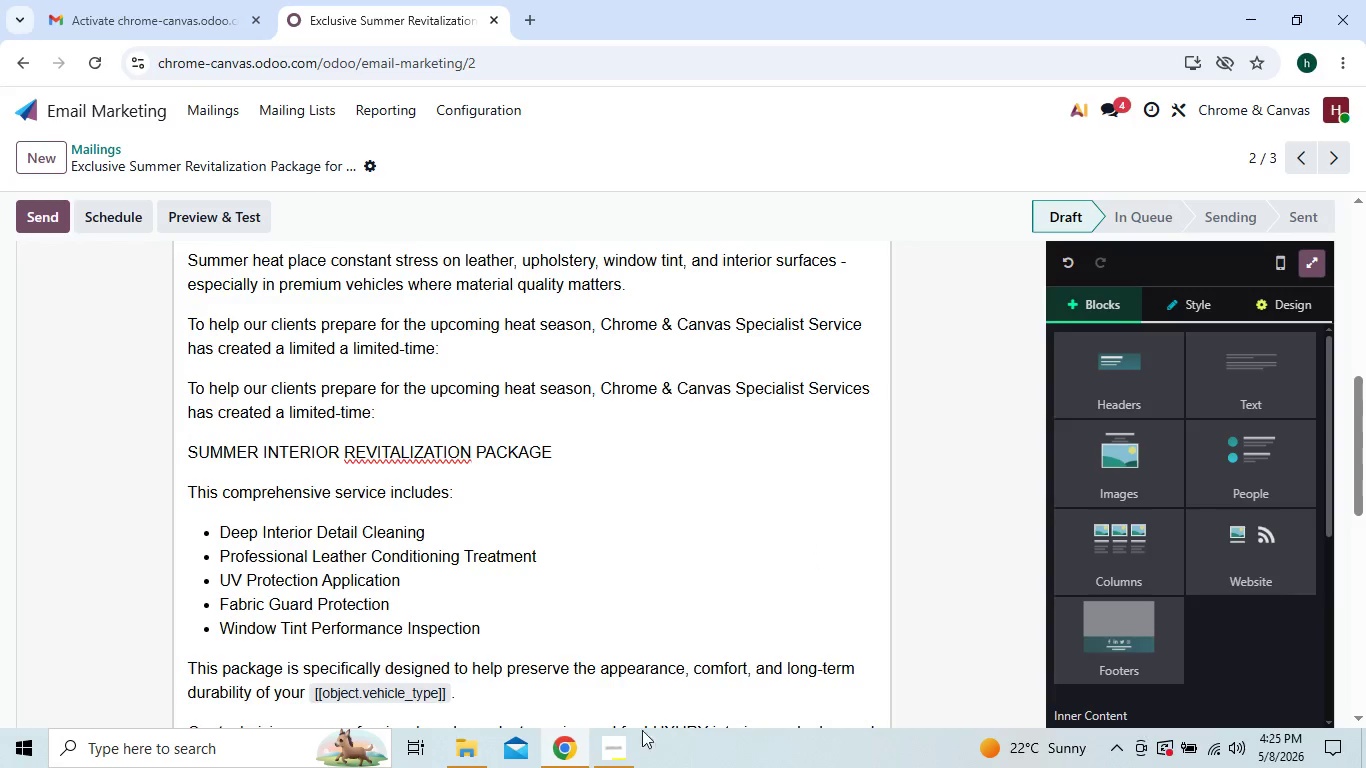 
left_click([618, 759])